 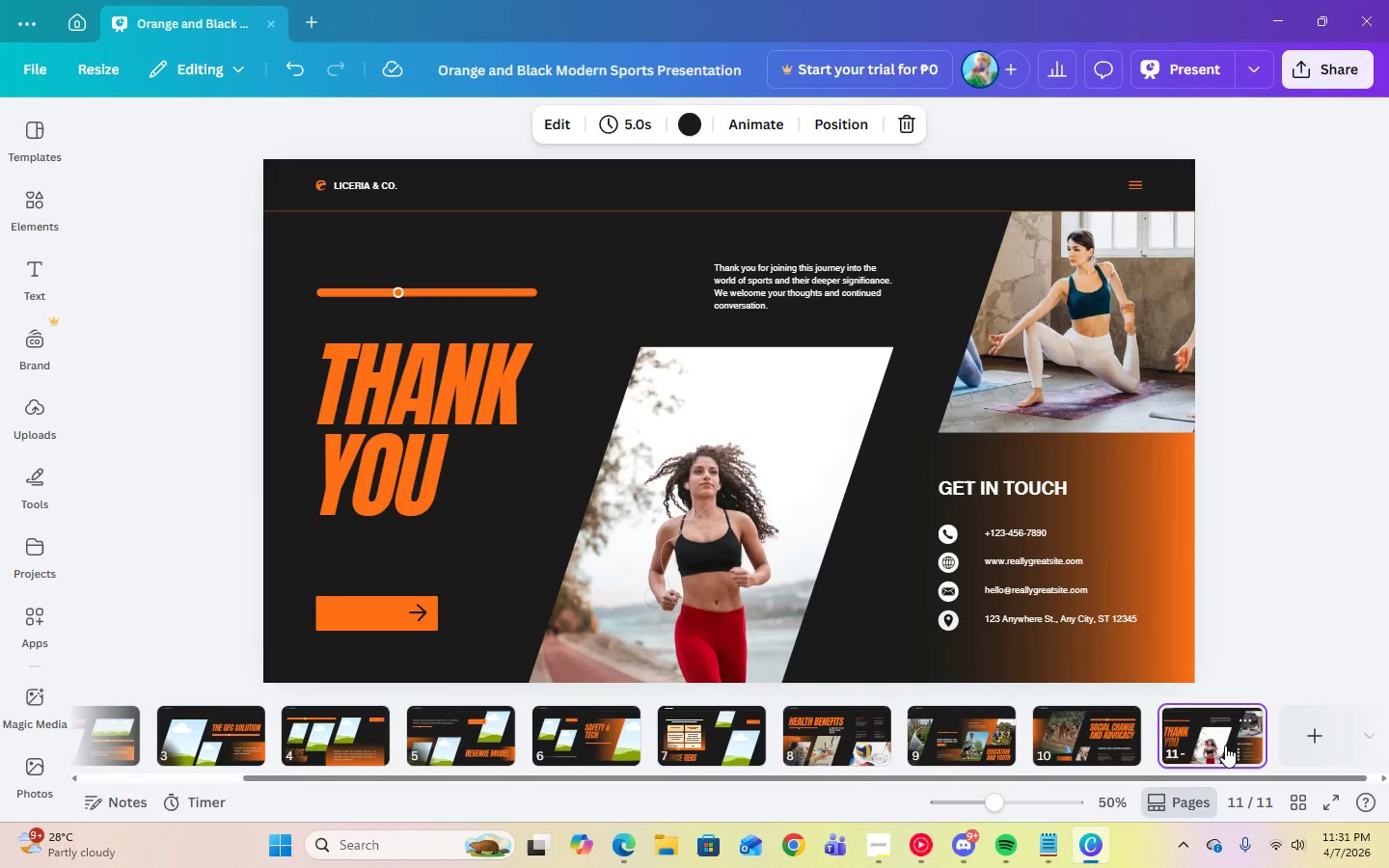 
left_click_drag(start_coordinate=[1225, 746], to_coordinate=[792, 724])
 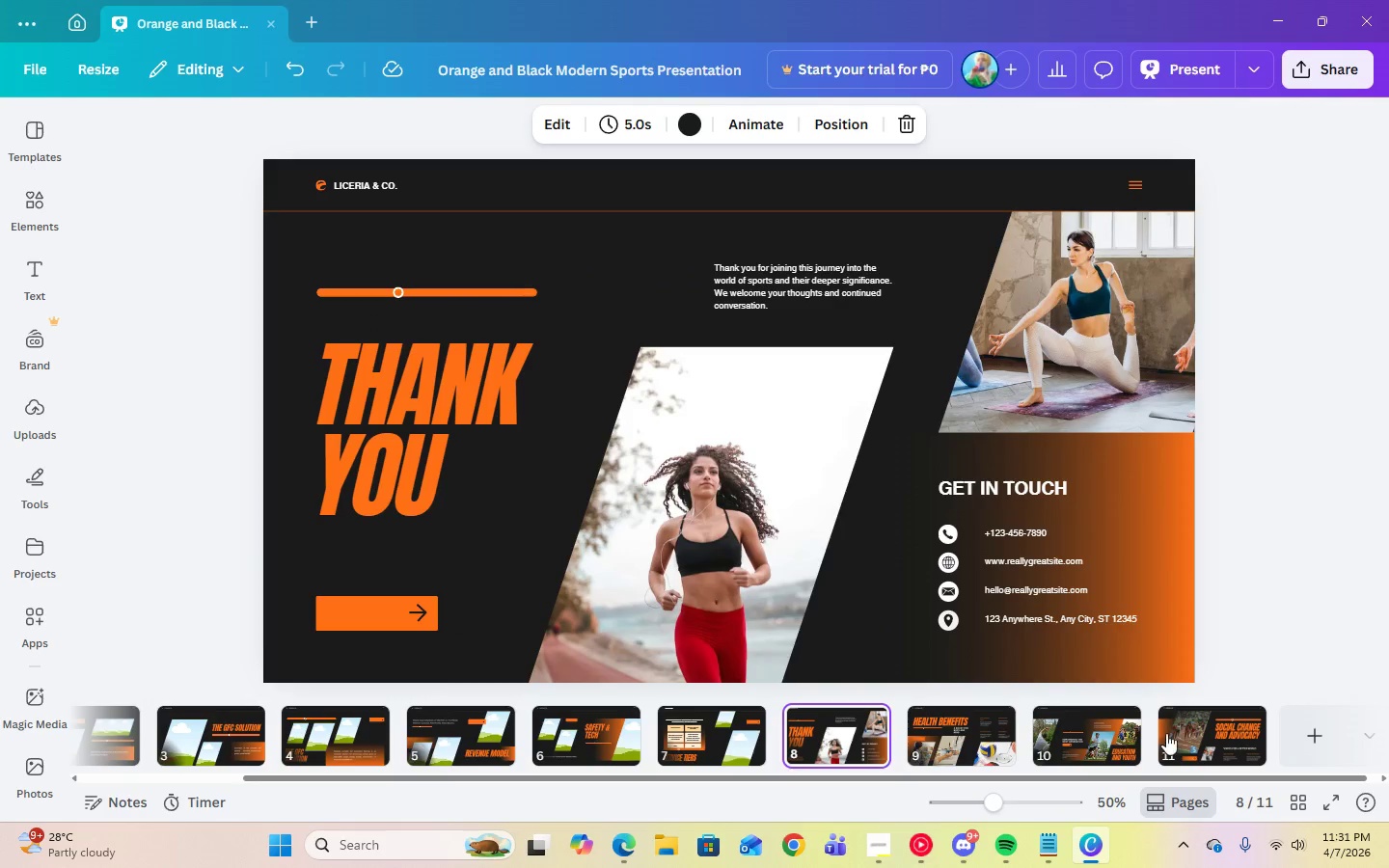 
left_click([1177, 733])
 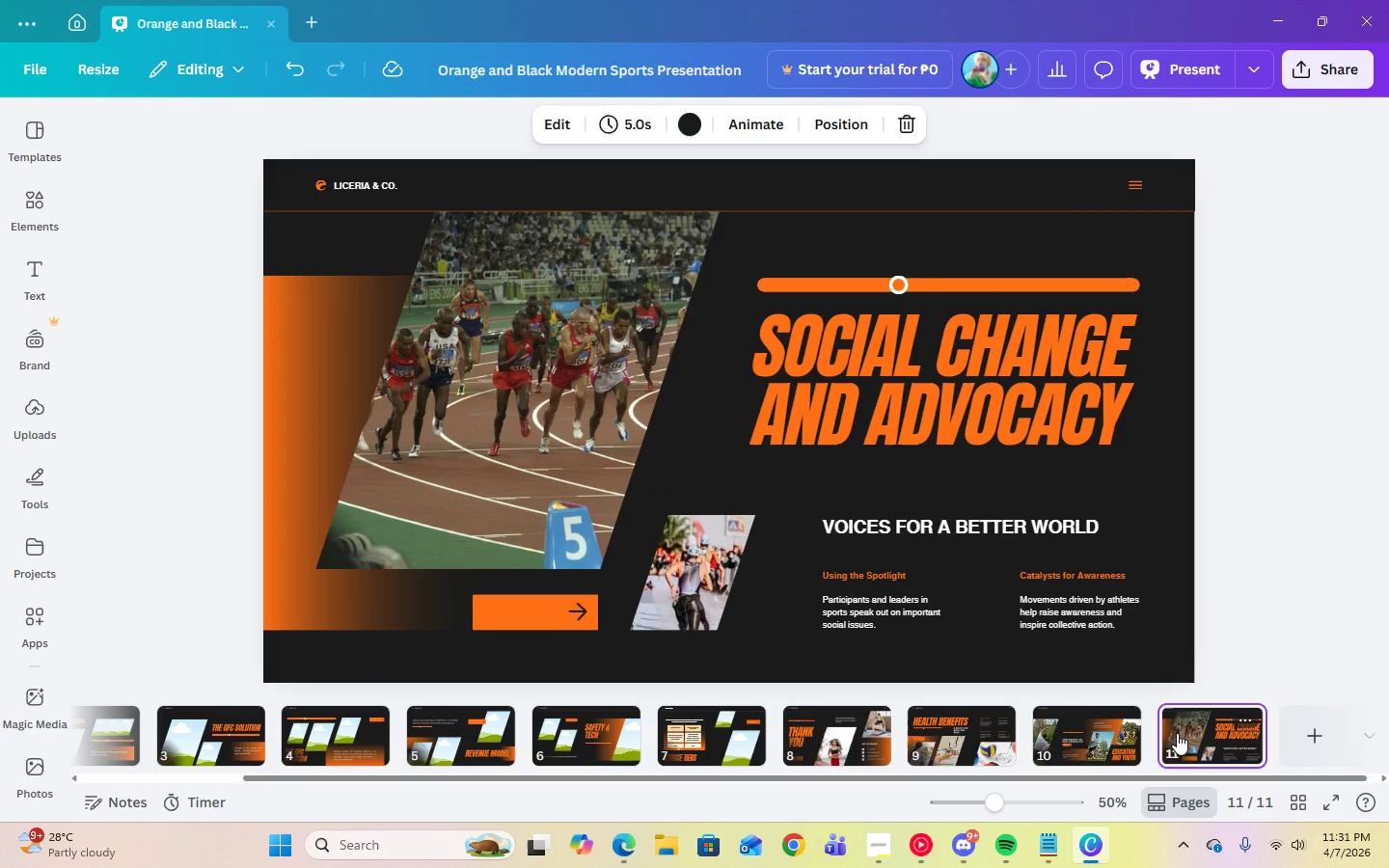 
key(Delete)
 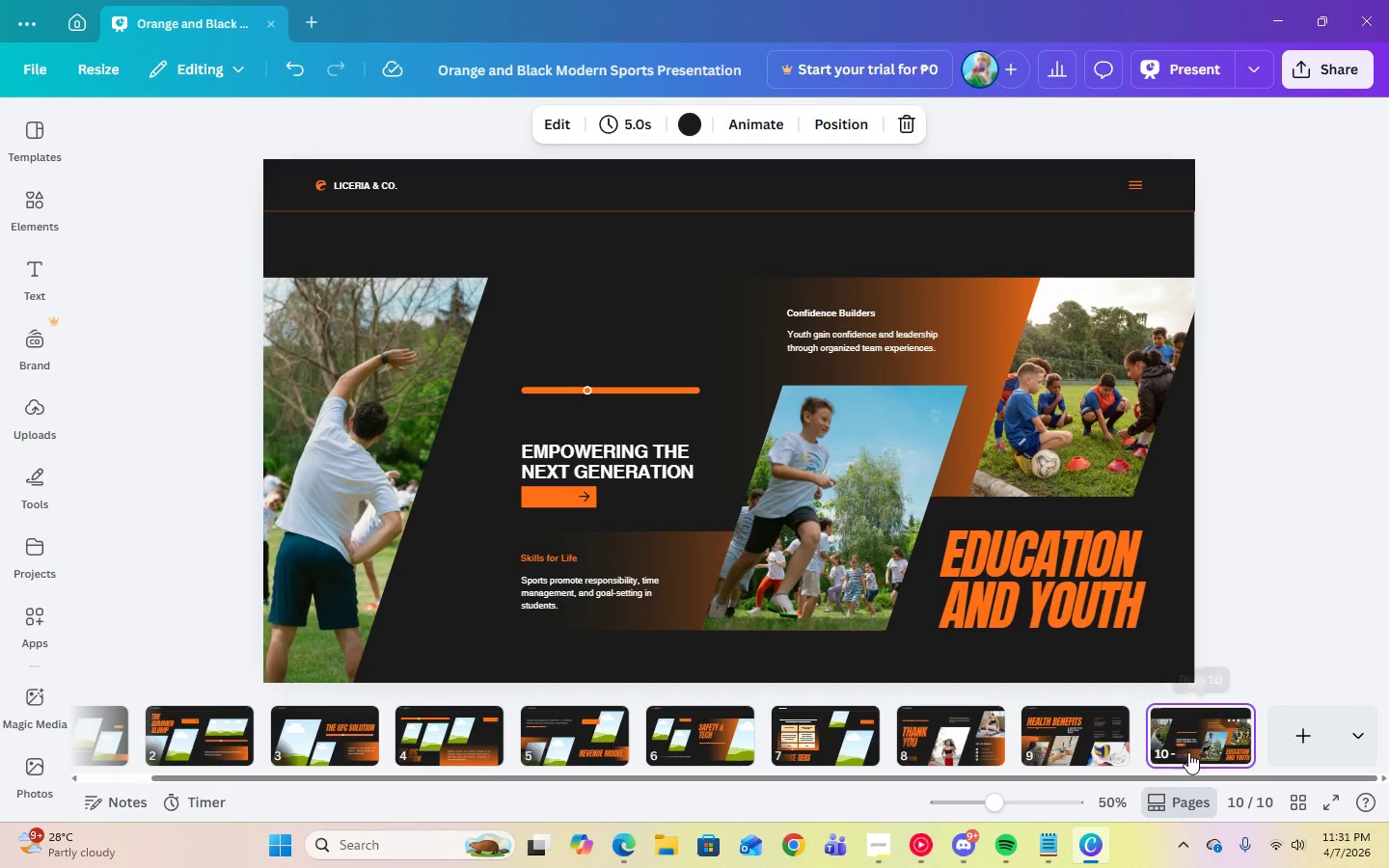 
key(Delete)
 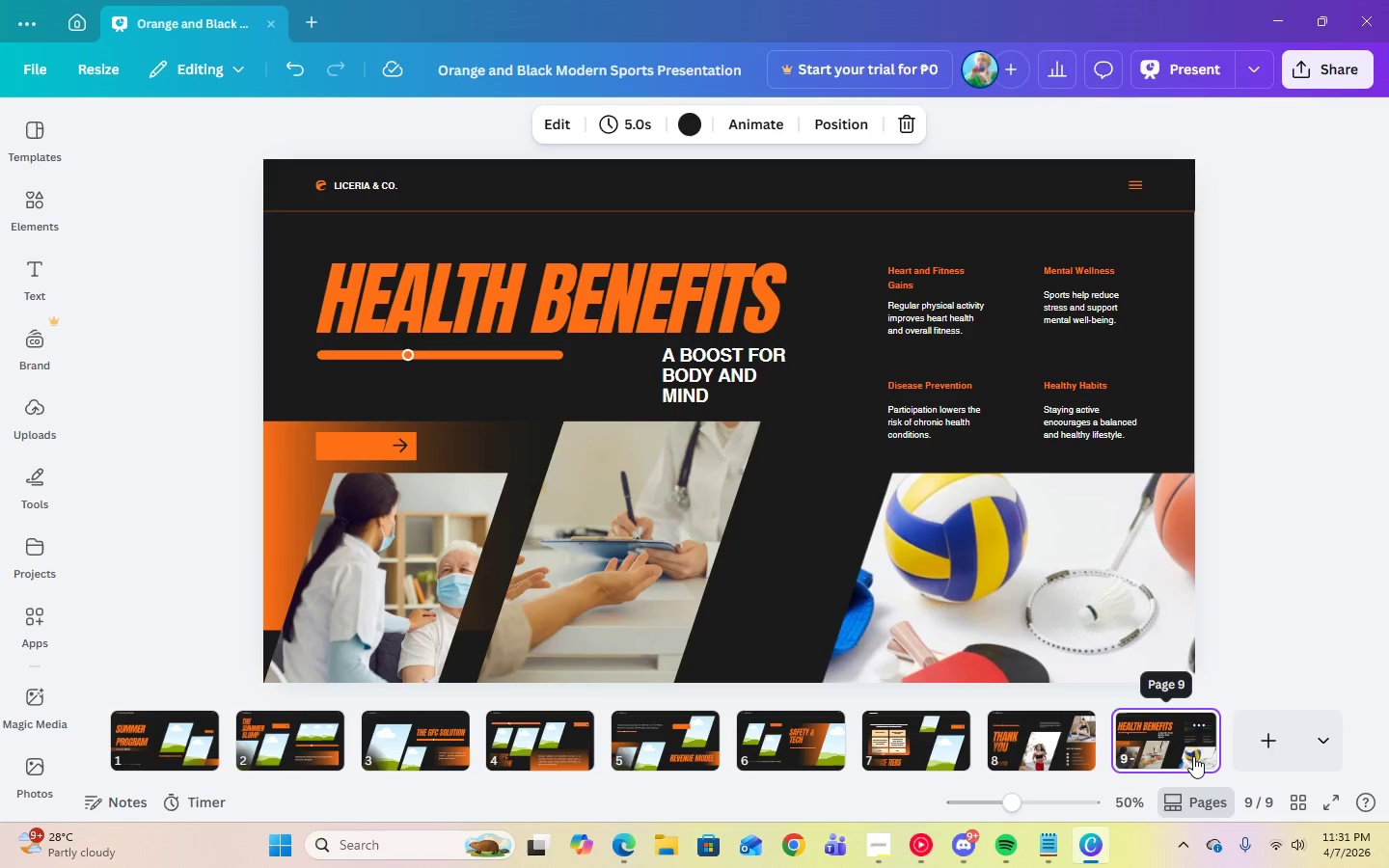 
key(Delete)
 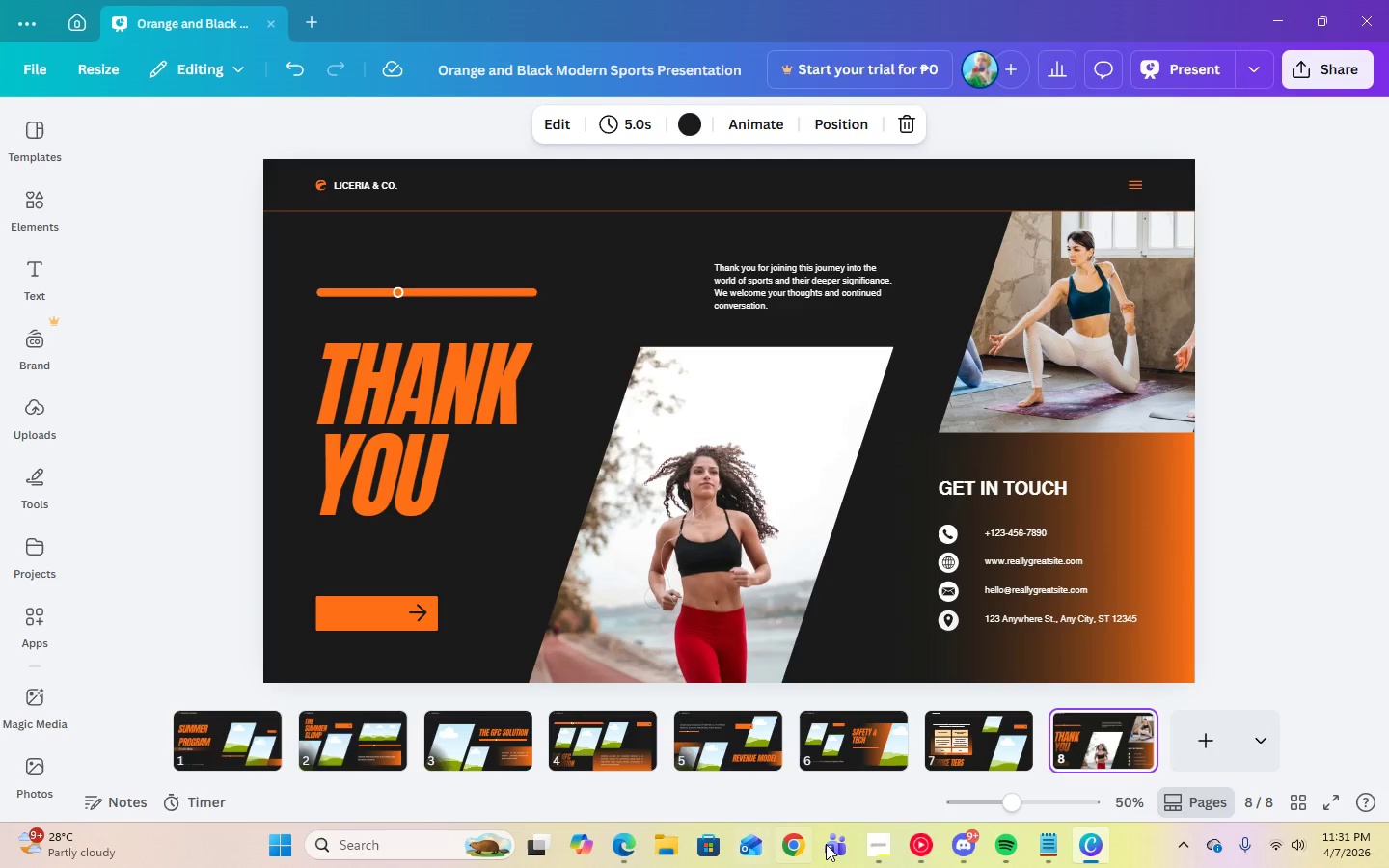 
left_click([884, 847])